 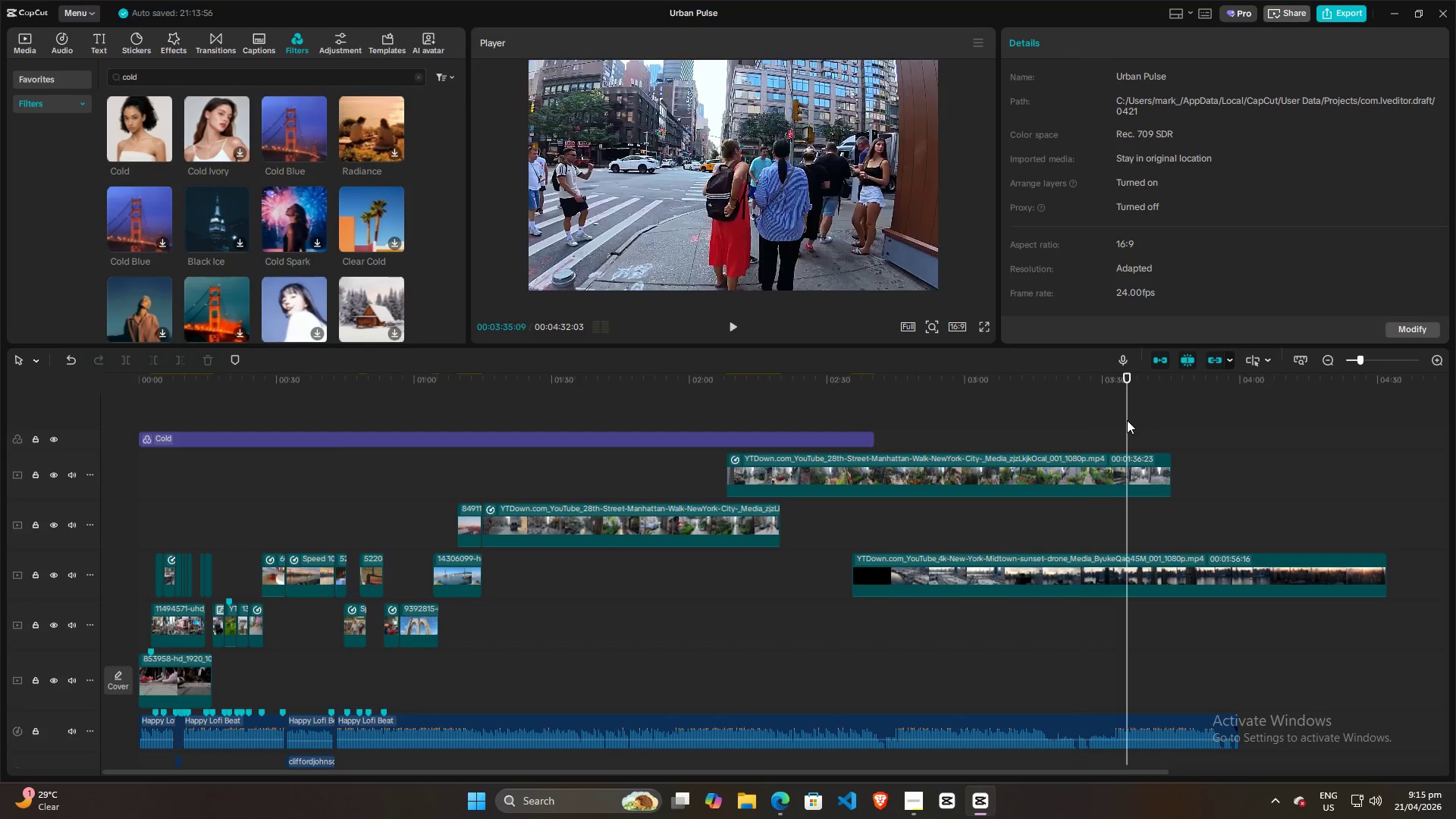 
key(Space)
 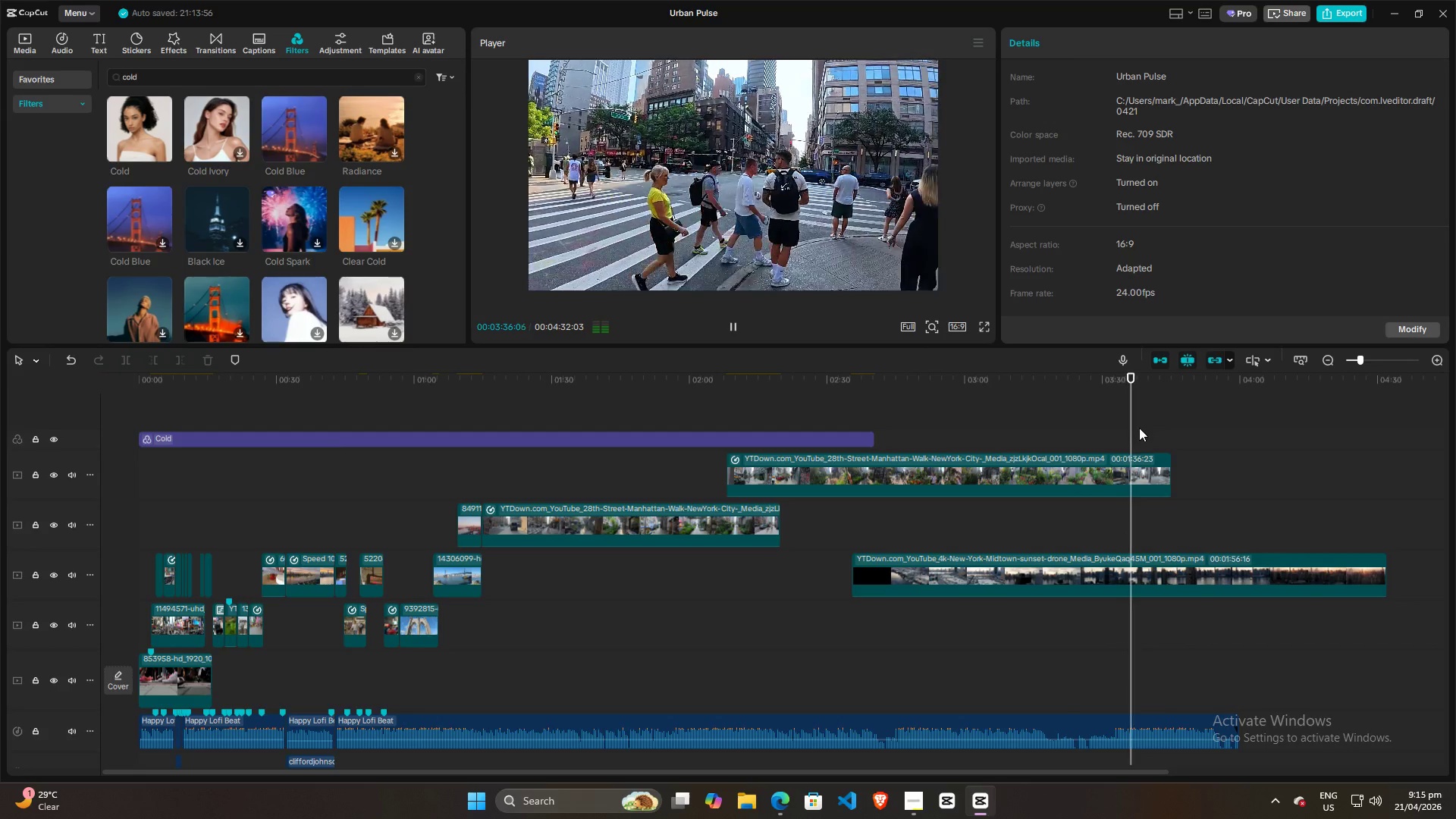 
key(Space)
 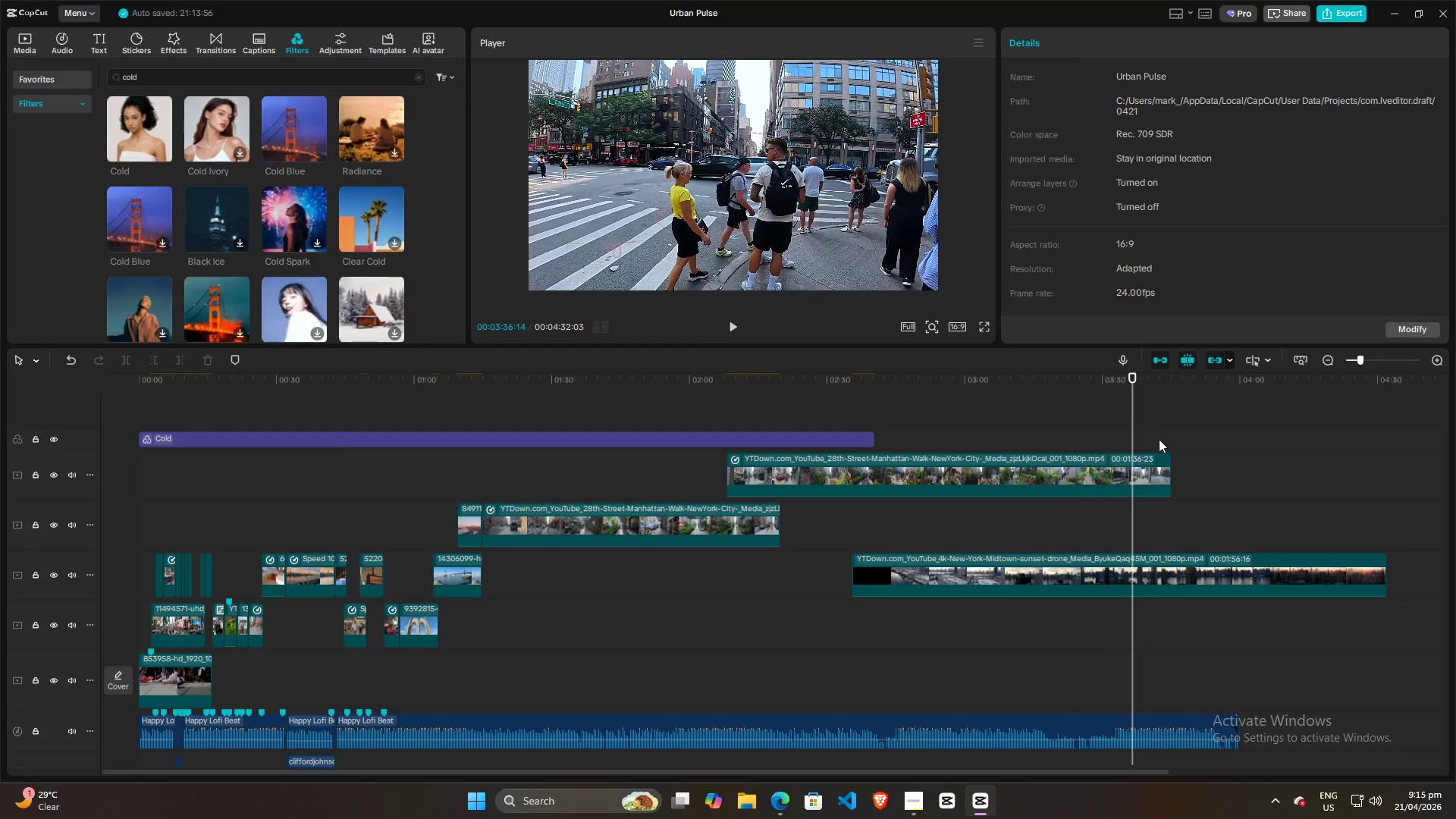 
left_click([1153, 428])
 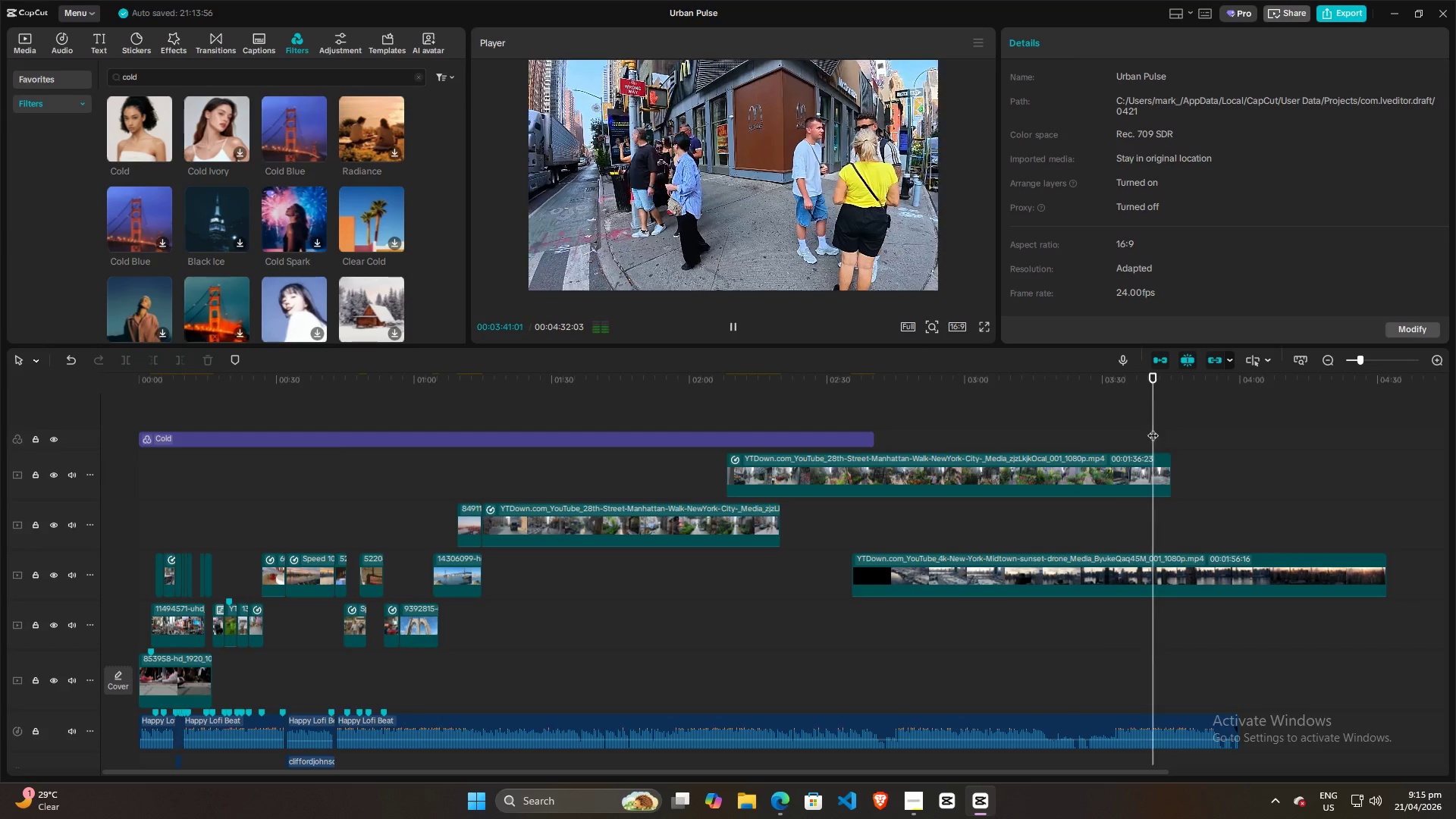 
key(Space)
 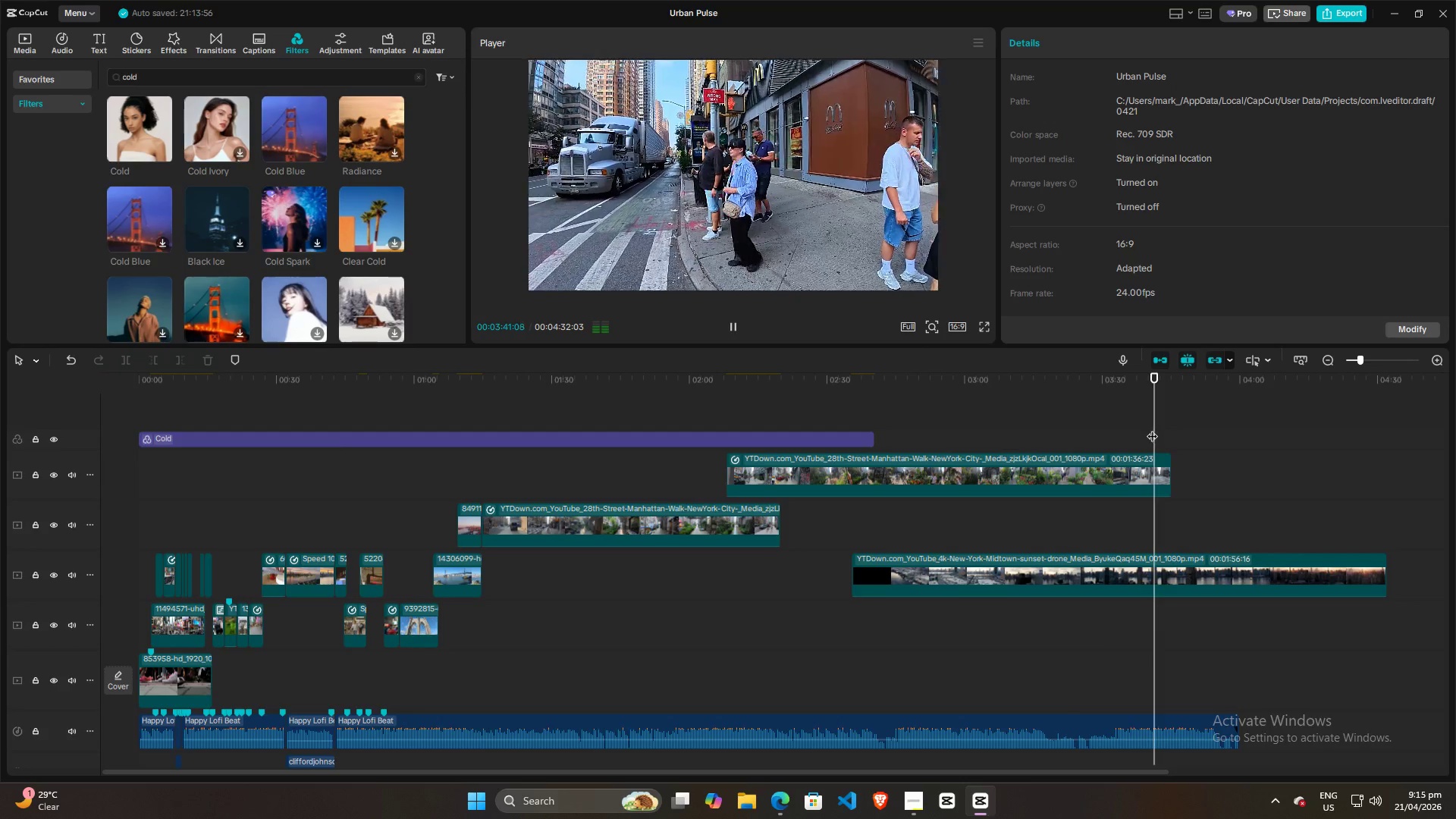 
key(Space)
 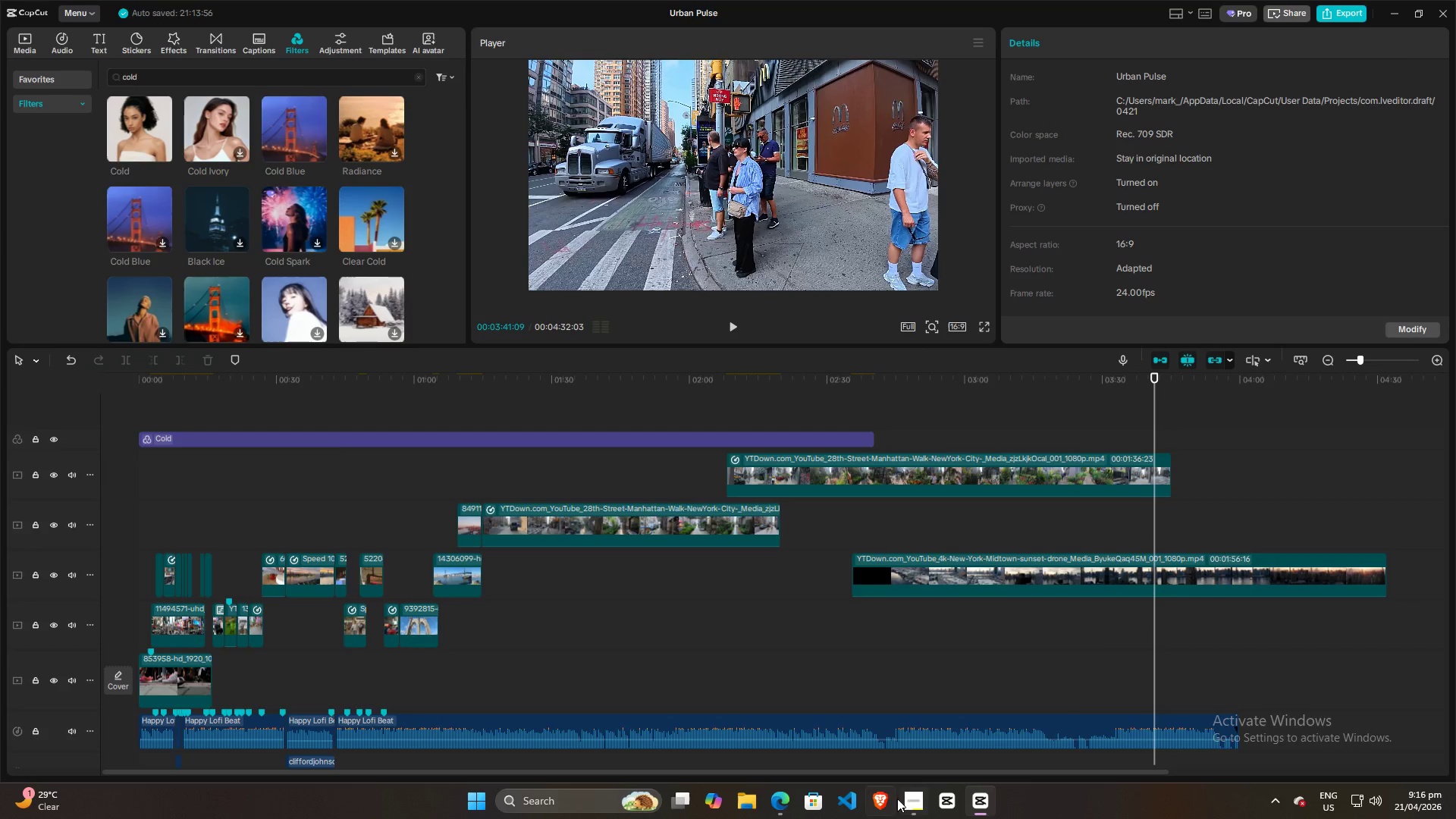 
left_click([907, 802])